 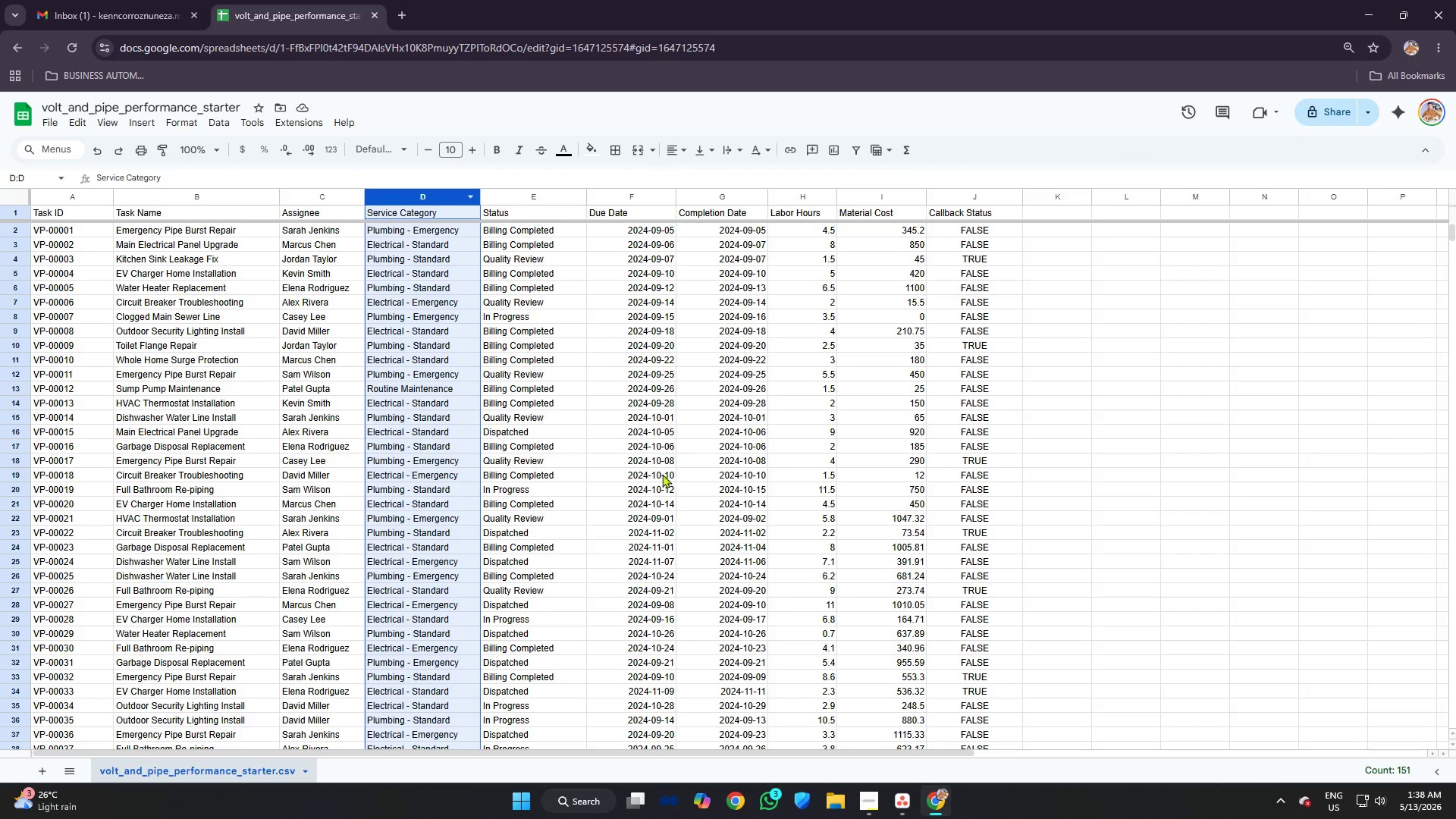 
left_click([902, 796])
 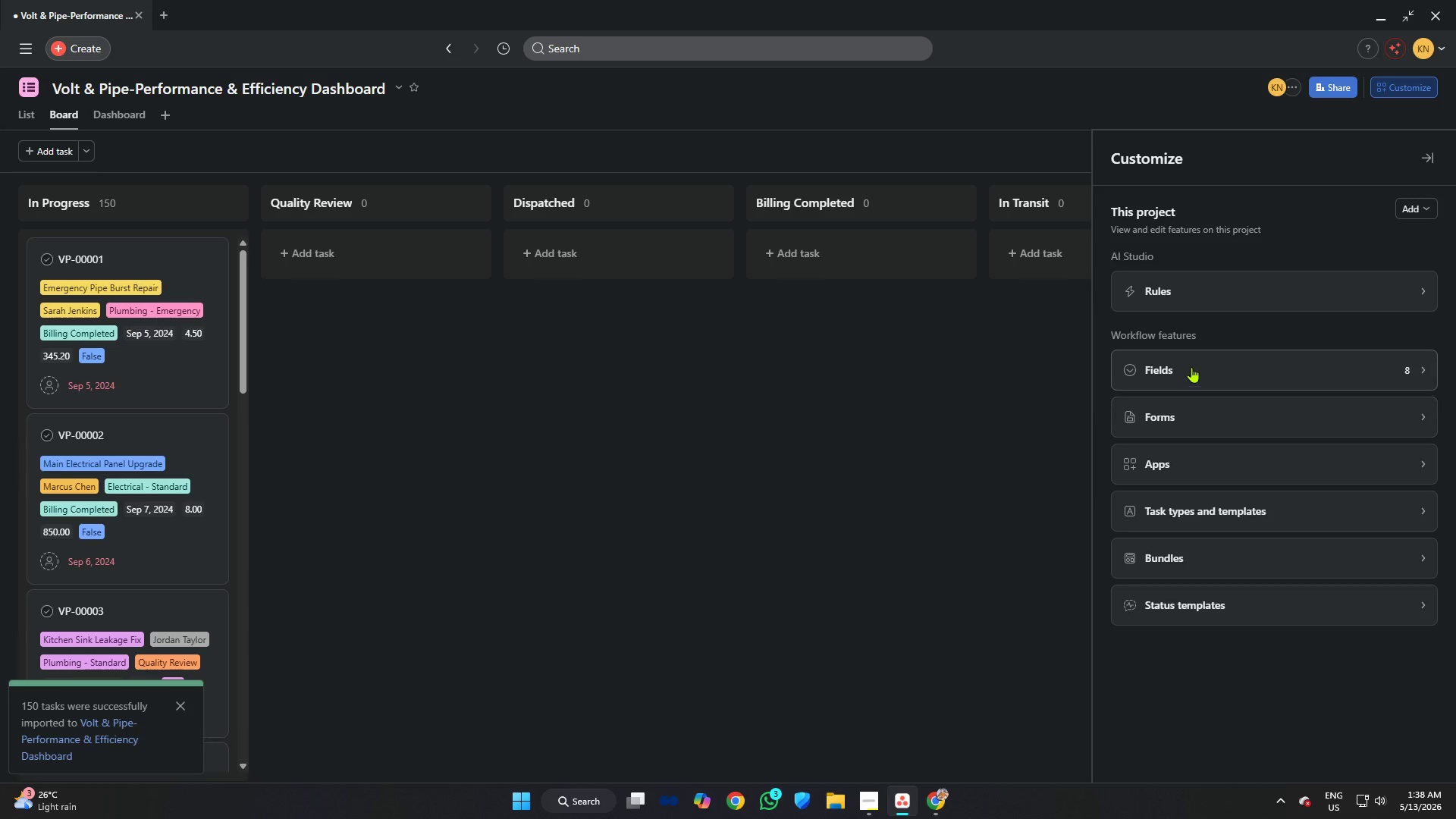 
left_click([1191, 367])
 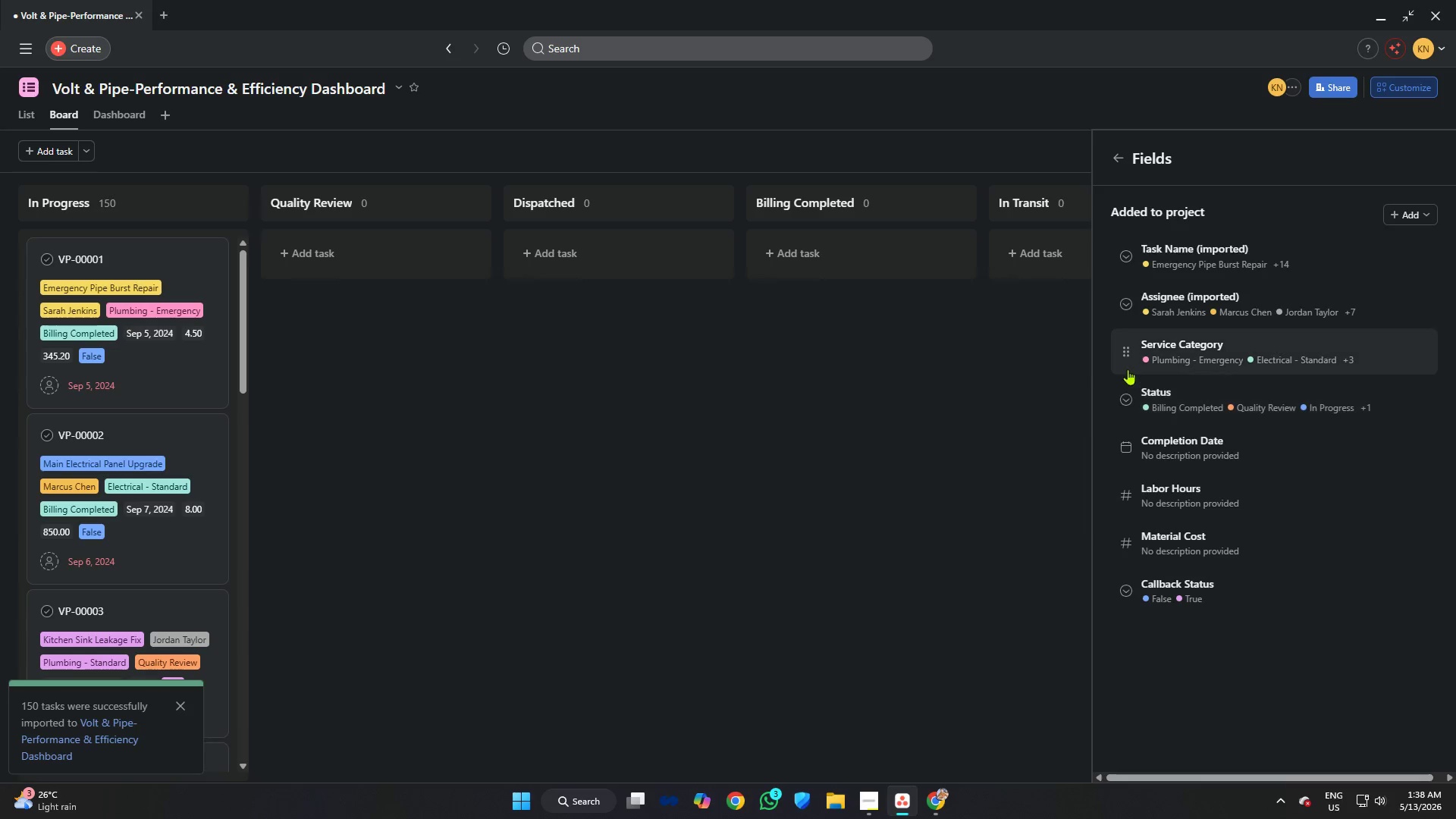 
left_click_drag(start_coordinate=[1129, 352], to_coordinate=[1133, 255])
 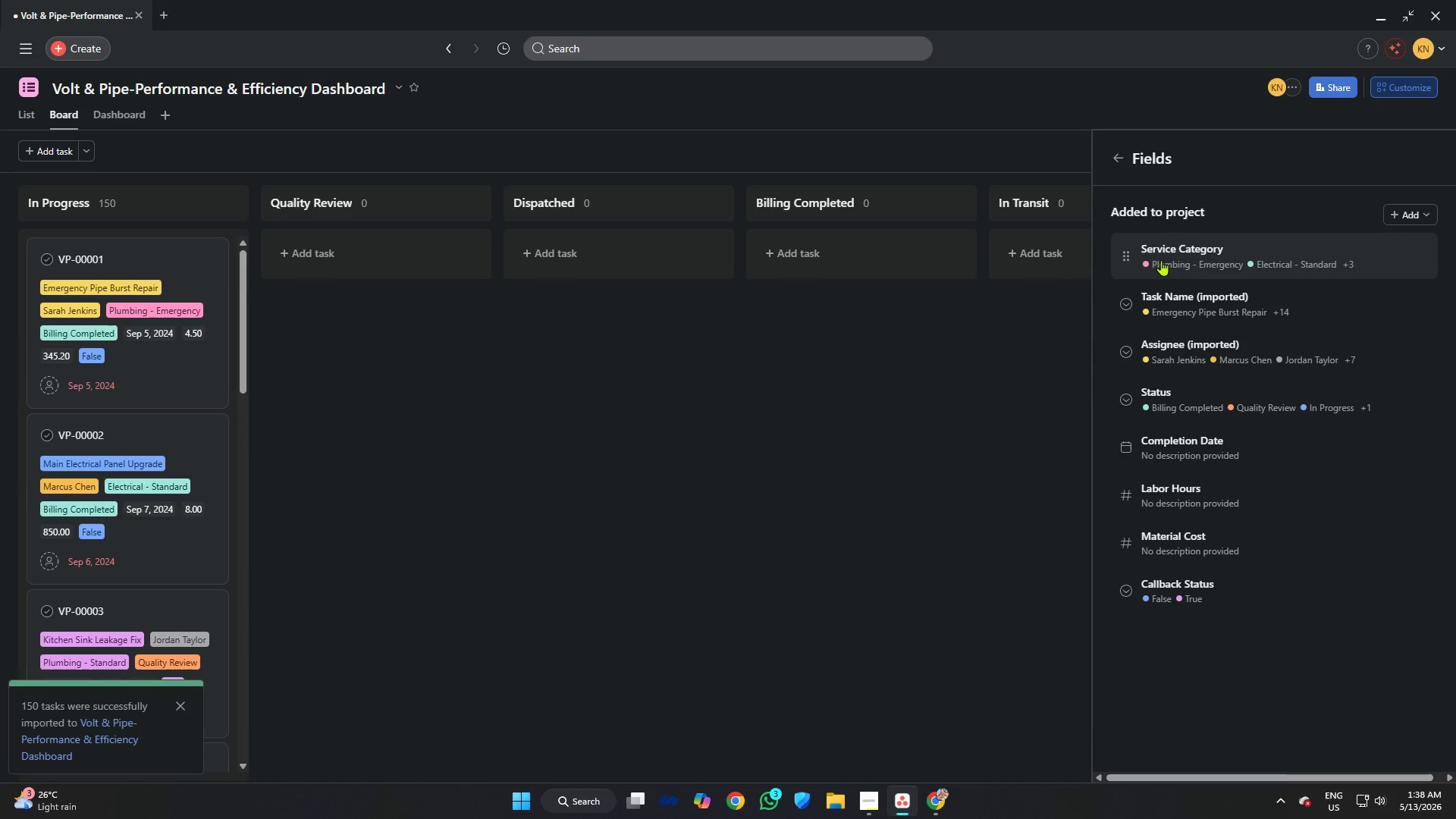 
left_click([1166, 256])
 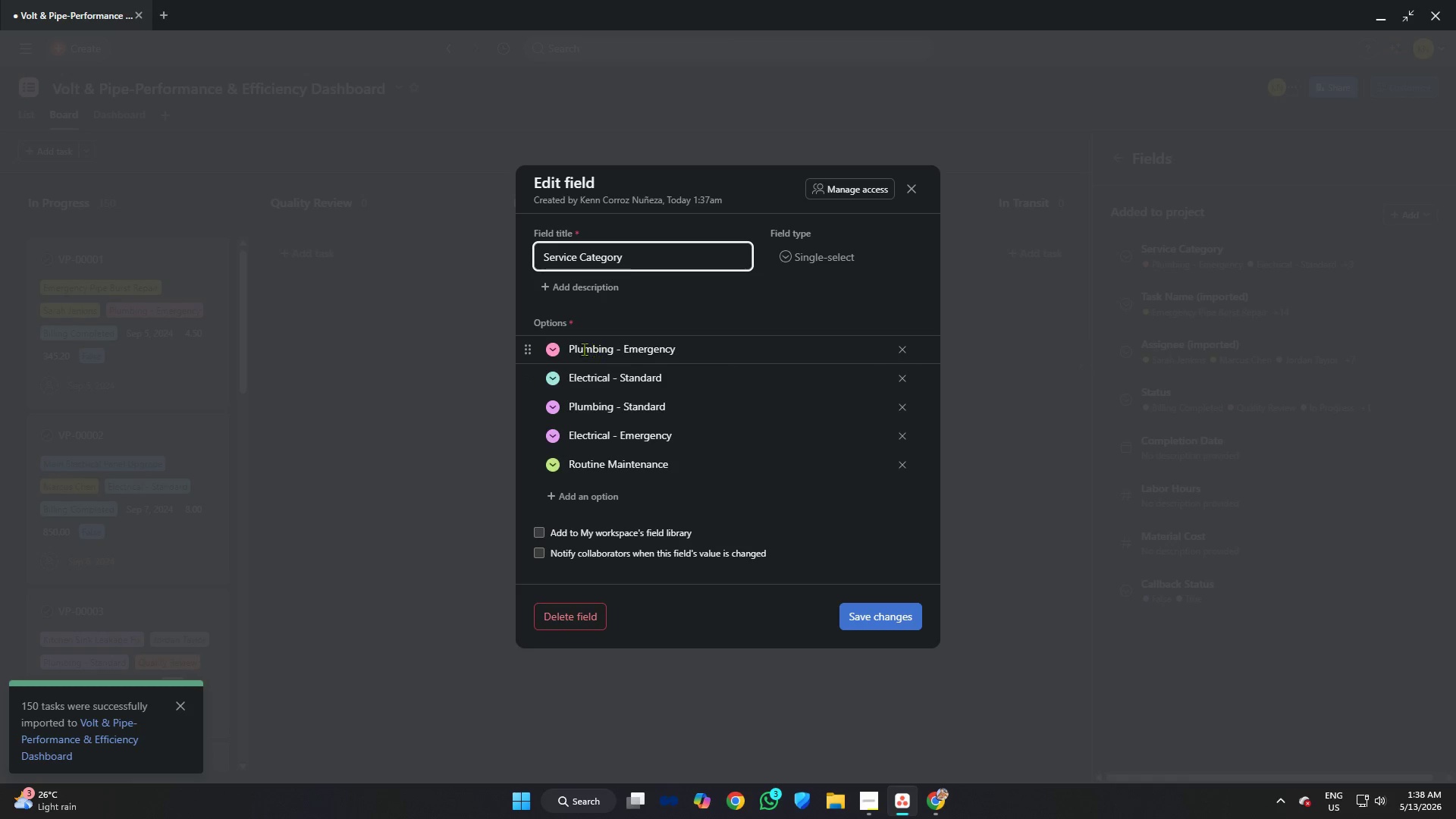 
left_click([553, 351])
 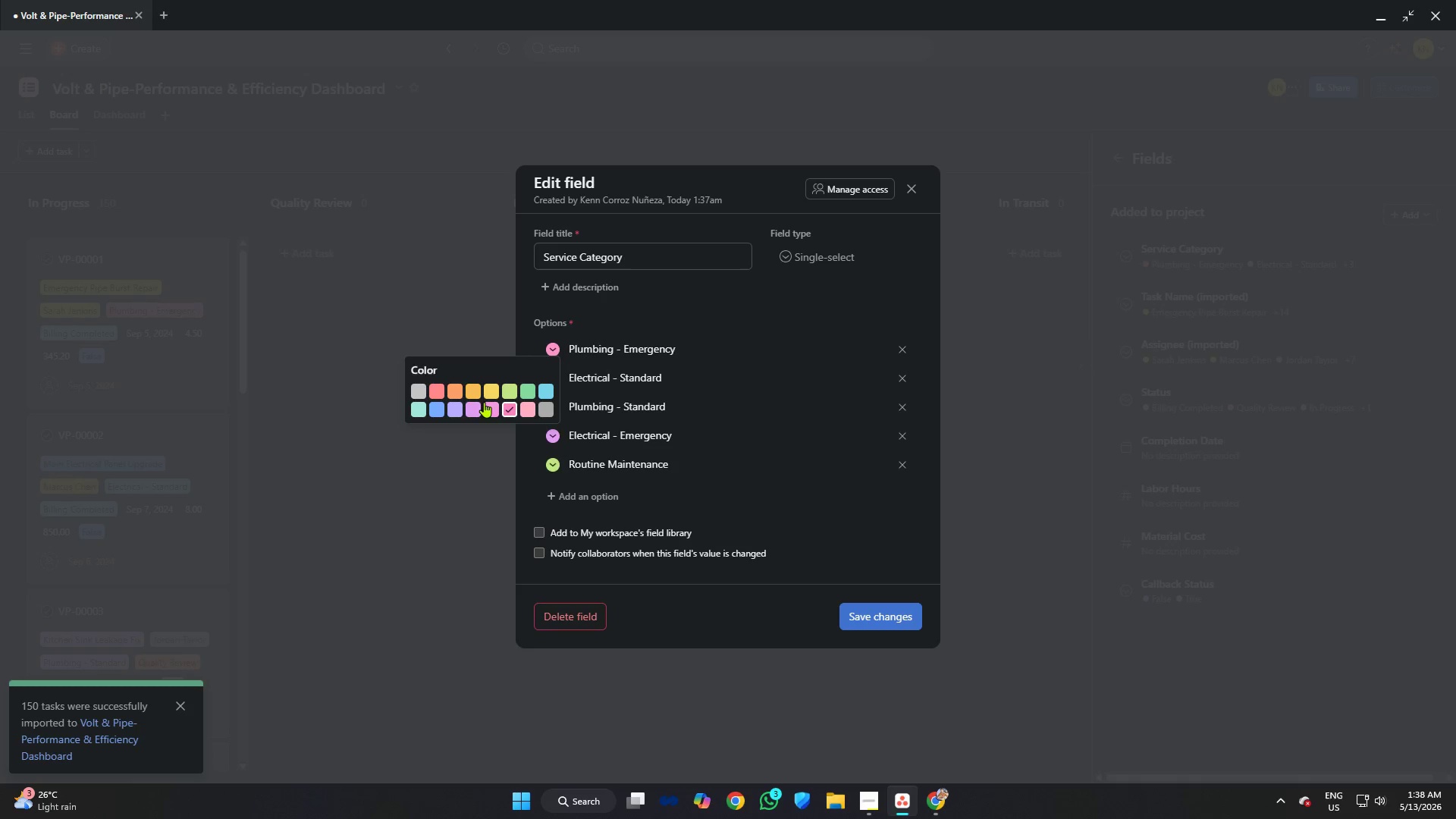 
left_click([452, 389])
 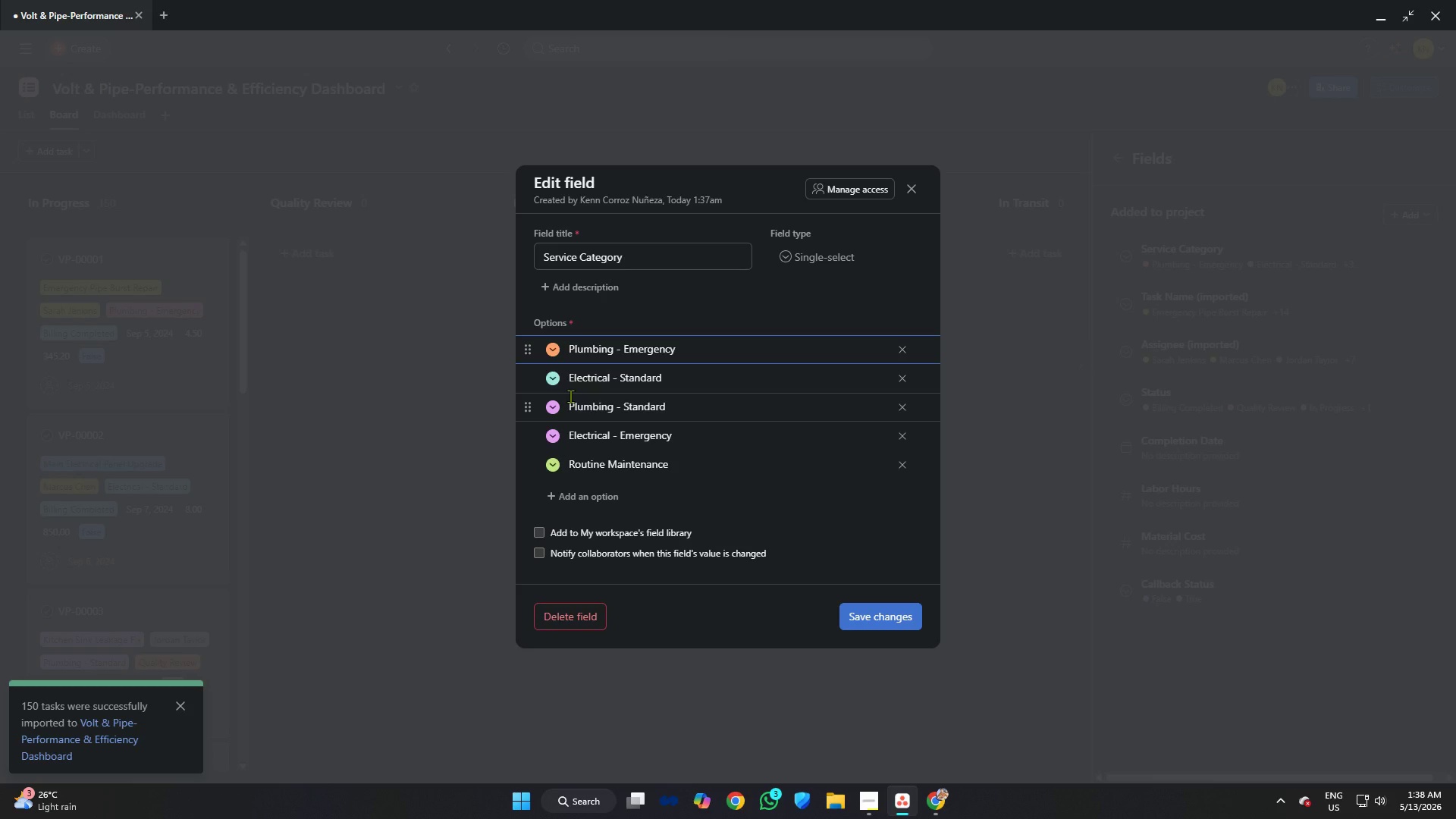 
mouse_move([547, 404])
 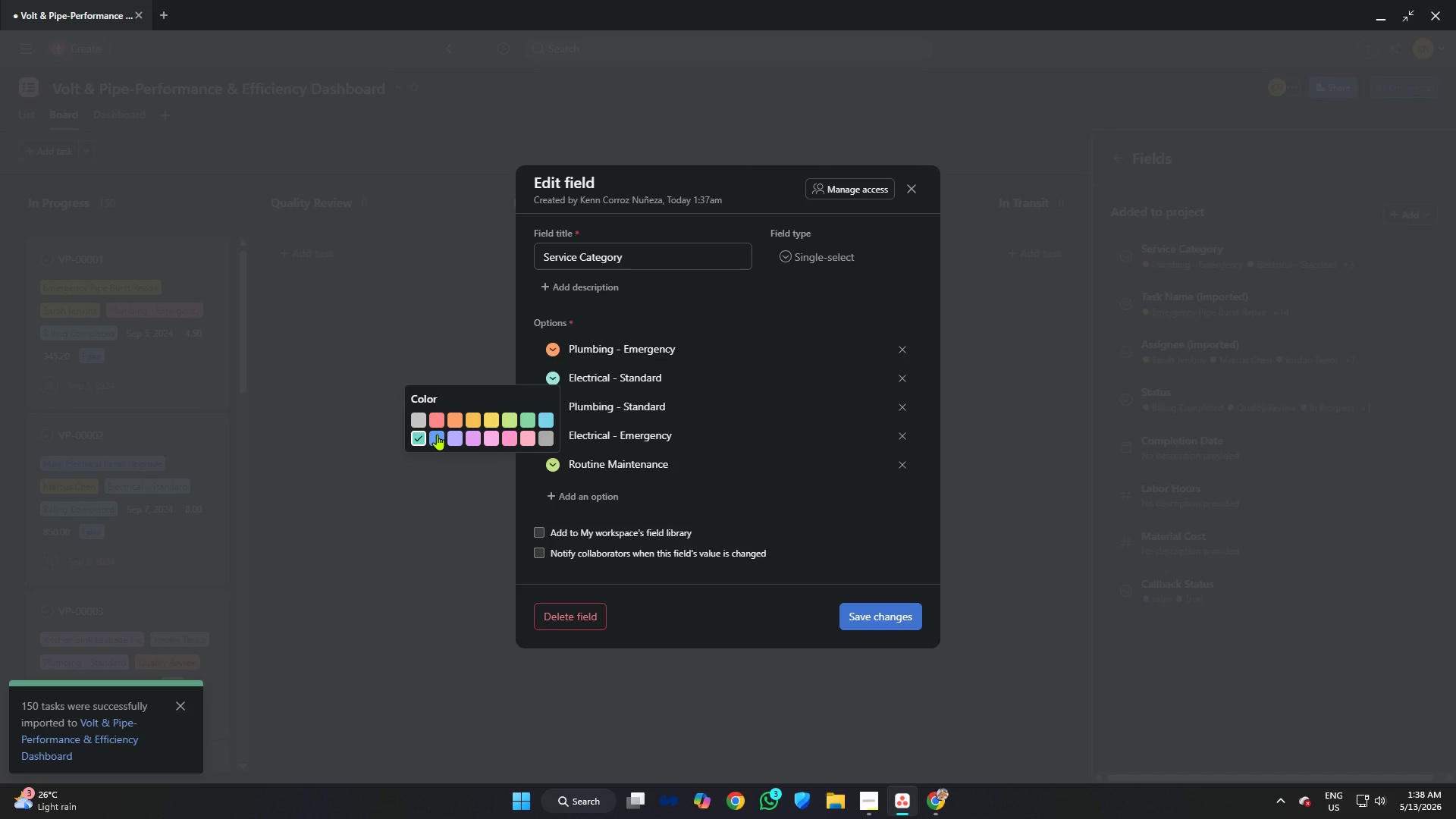 
left_click([437, 435])
 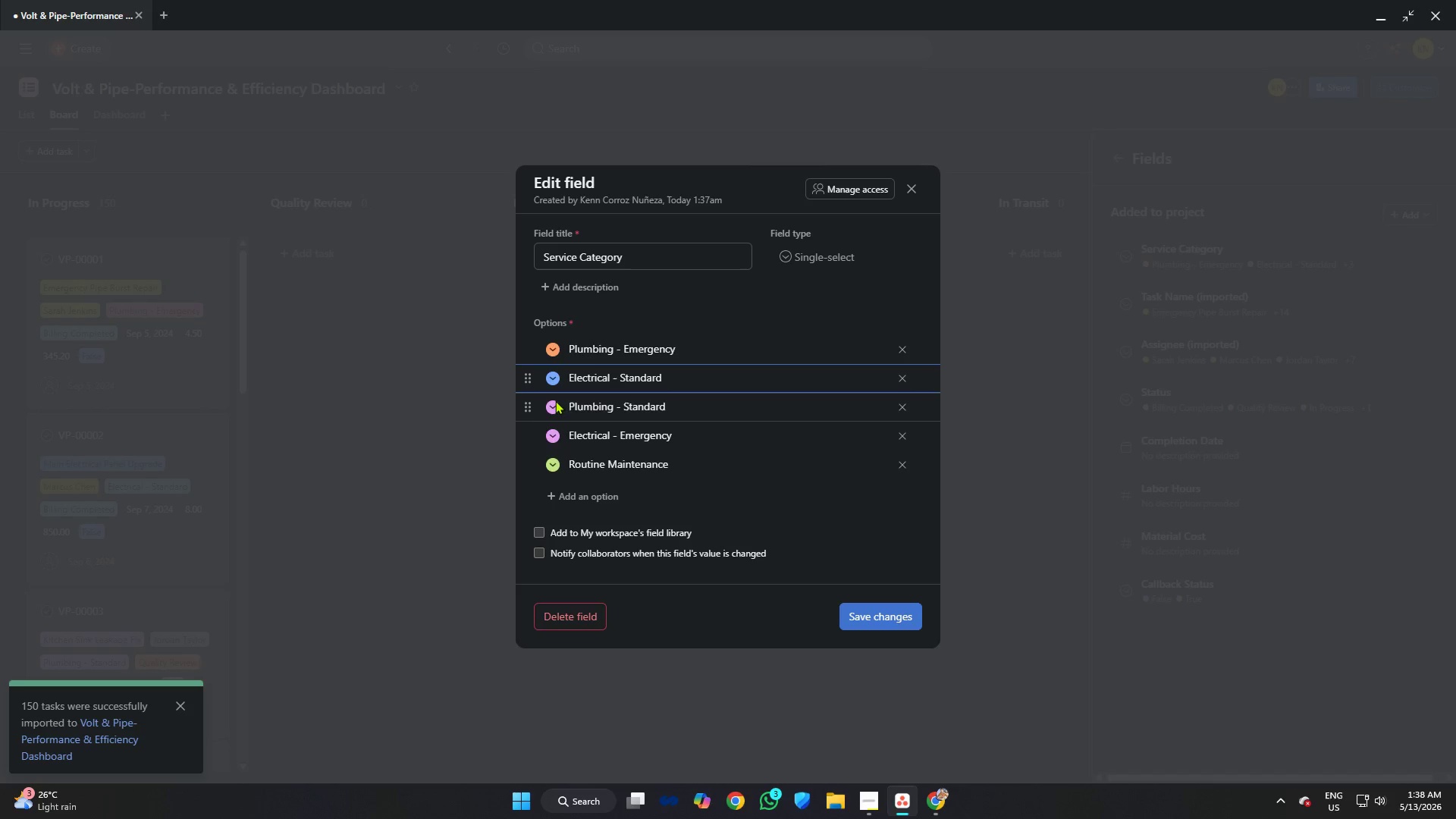 
left_click([551, 407])
 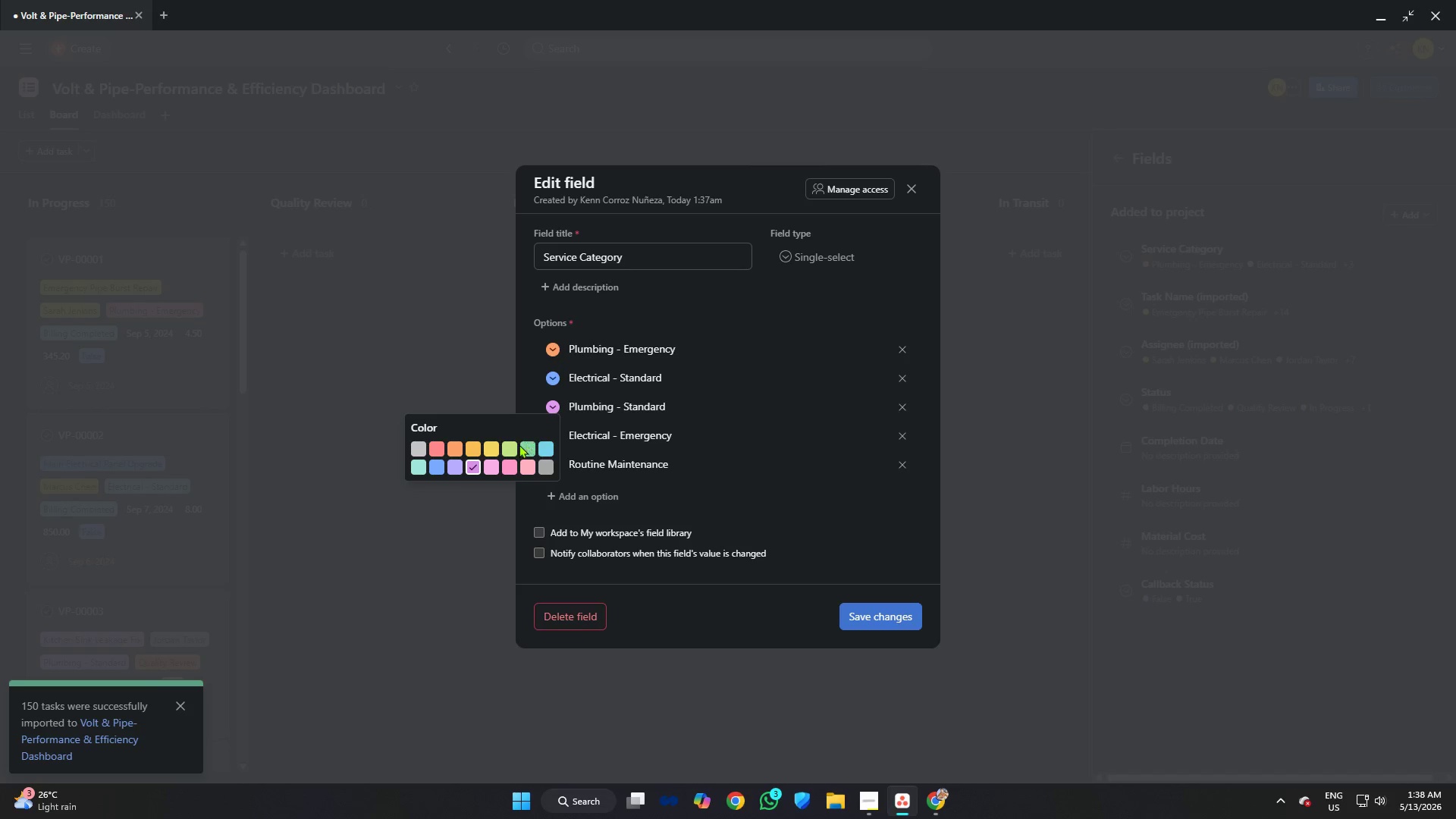 
left_click([510, 447])
 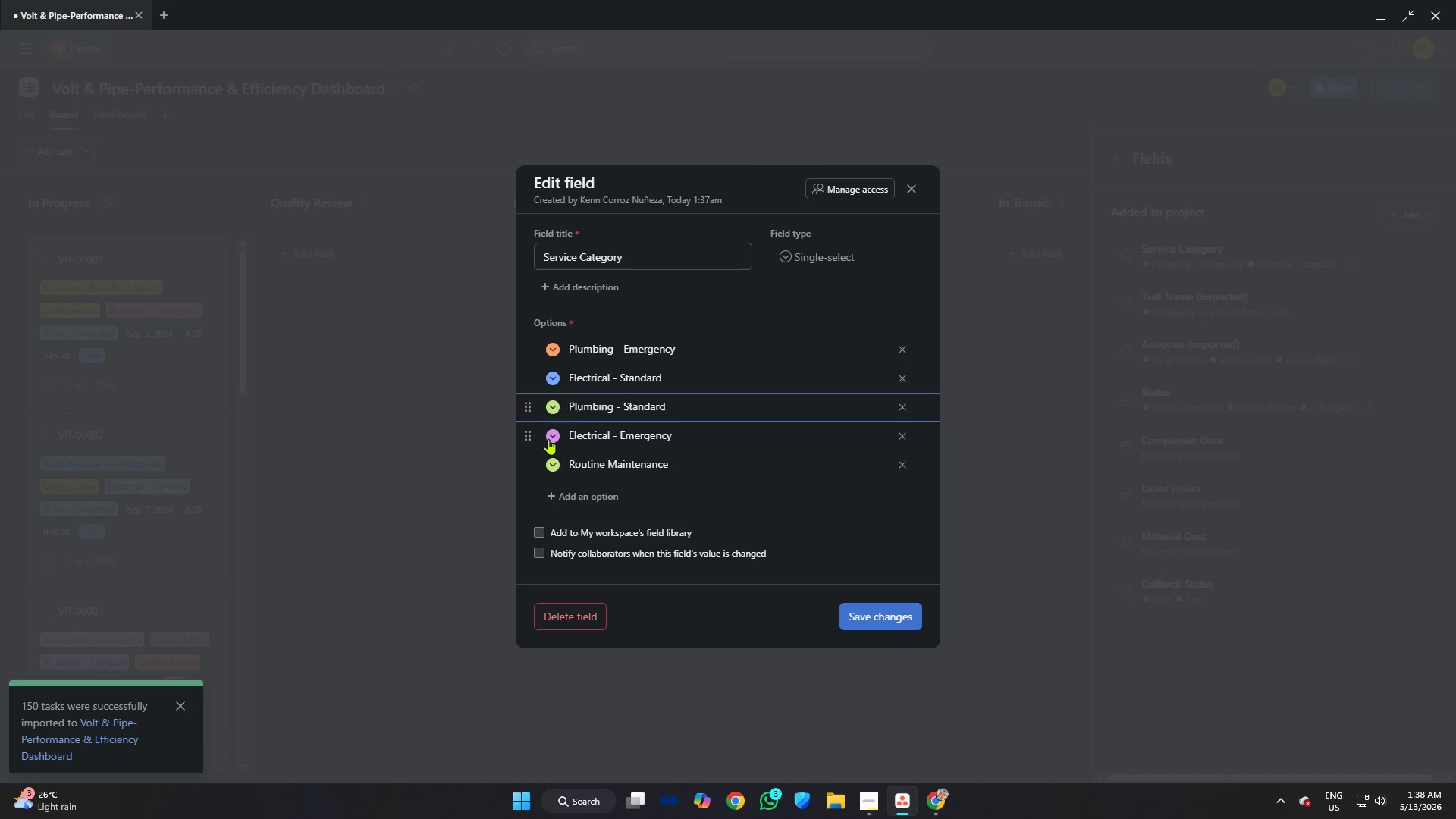 
left_click([551, 439])
 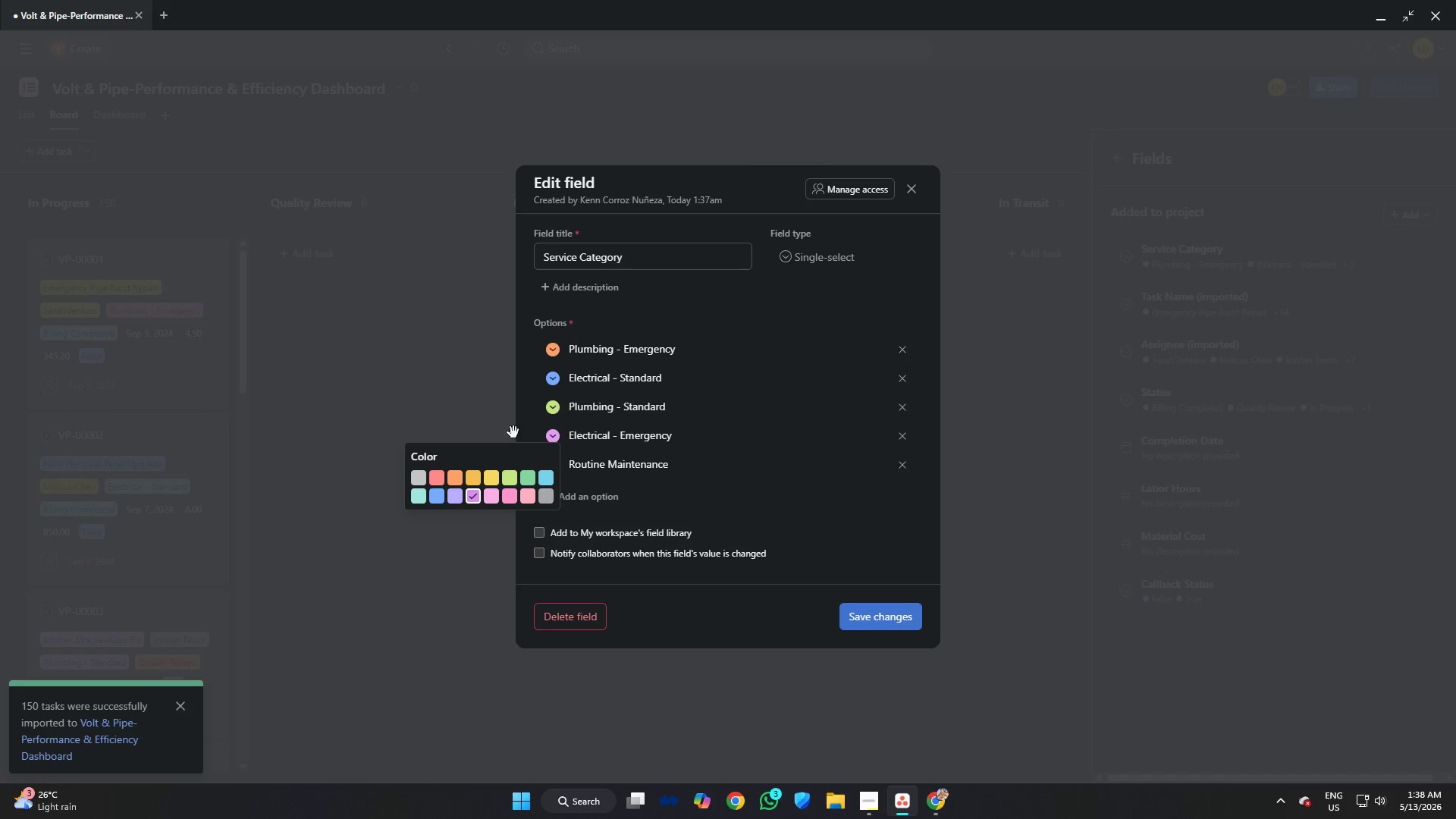 
left_click([473, 402])
 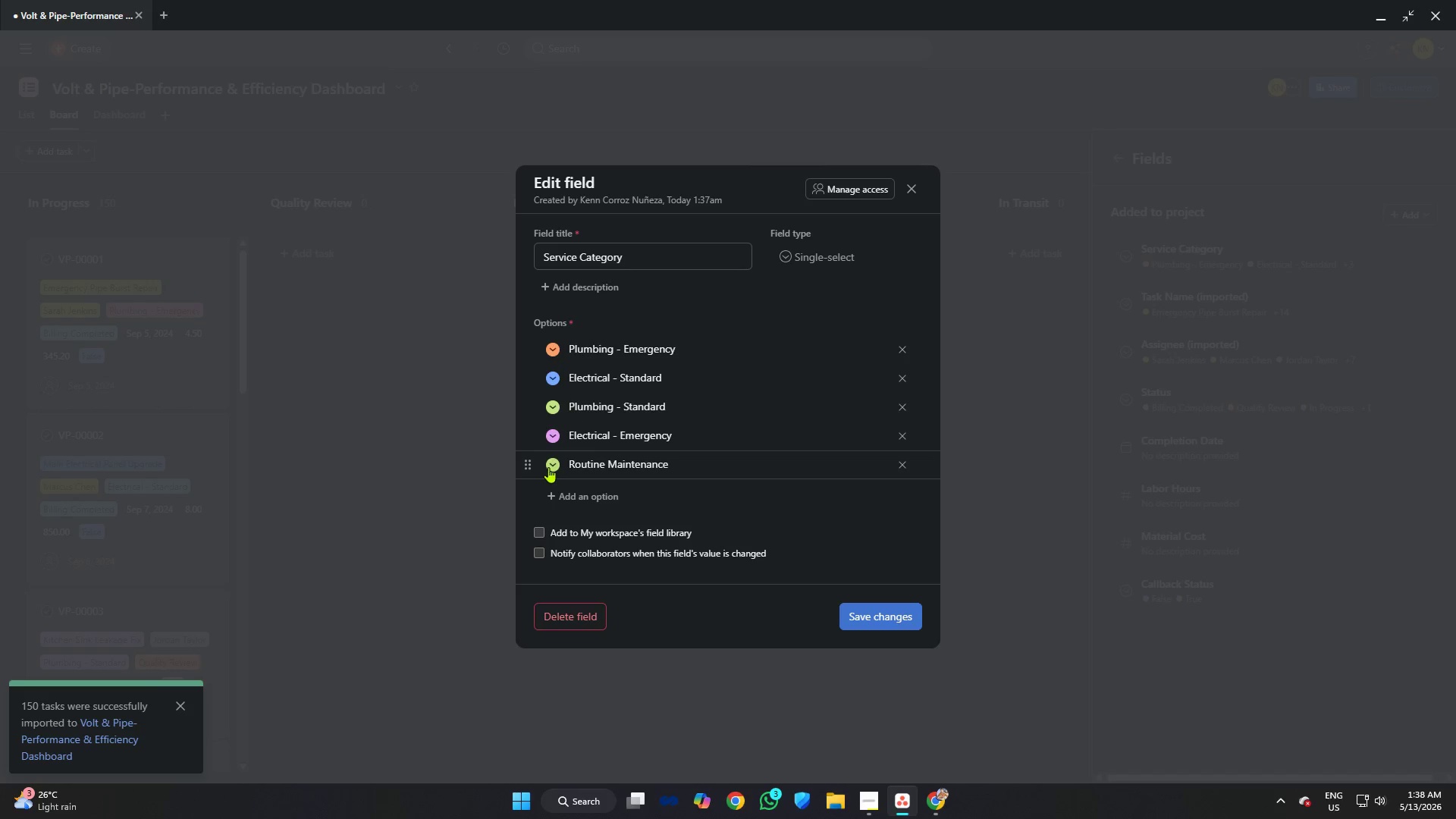 
left_click([552, 467])
 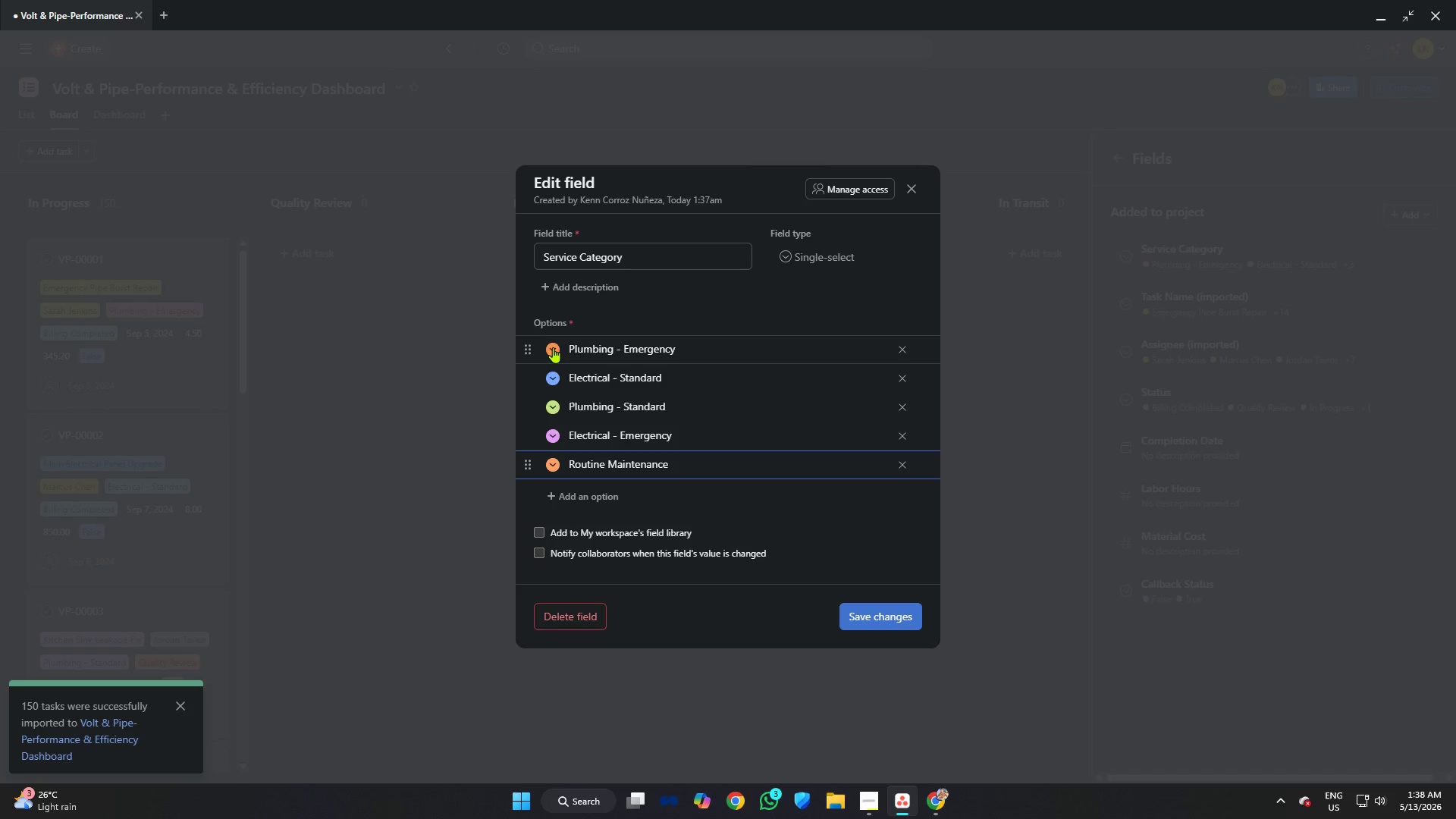 
wait(5.34)
 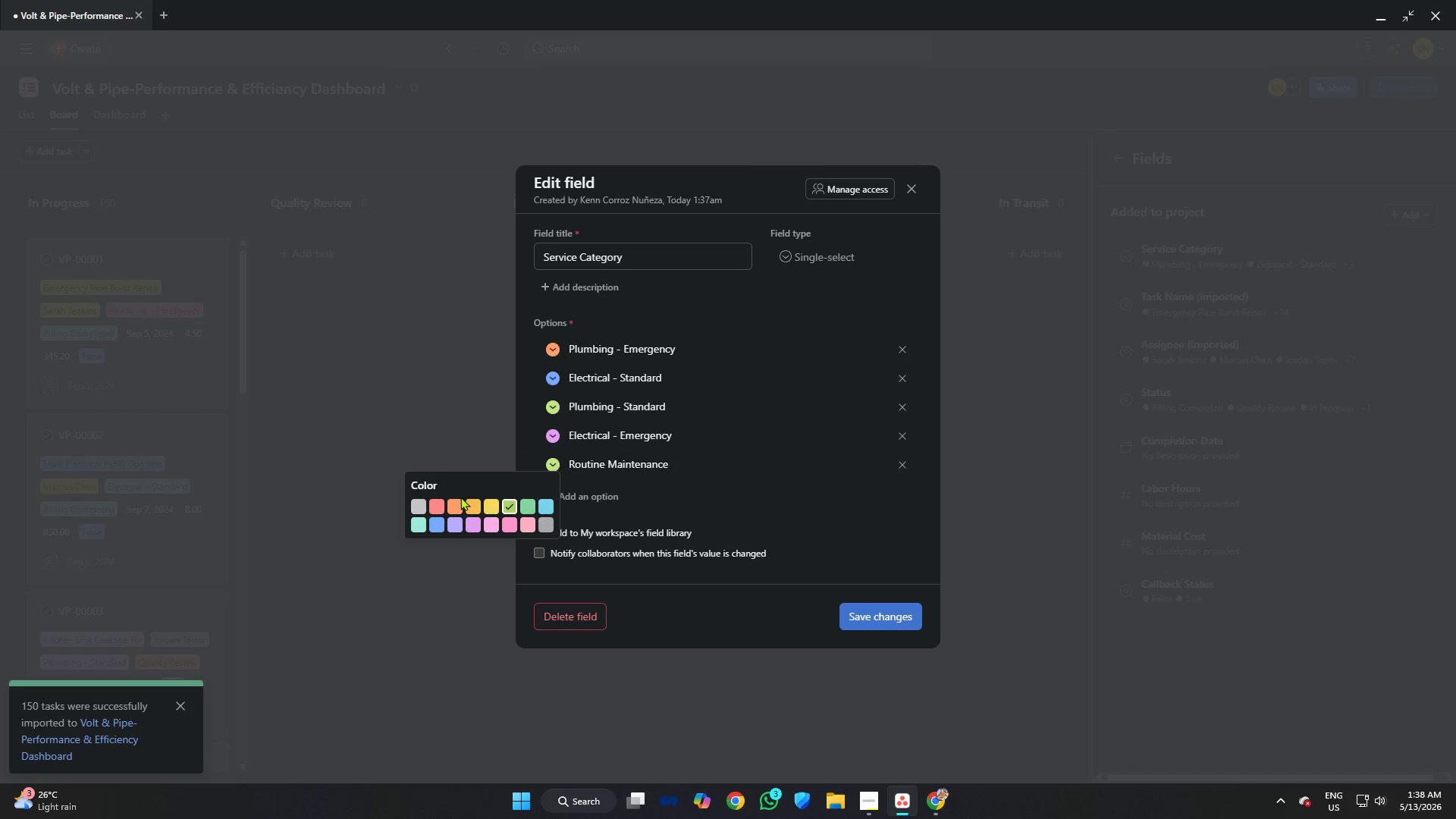 
left_click([549, 464])
 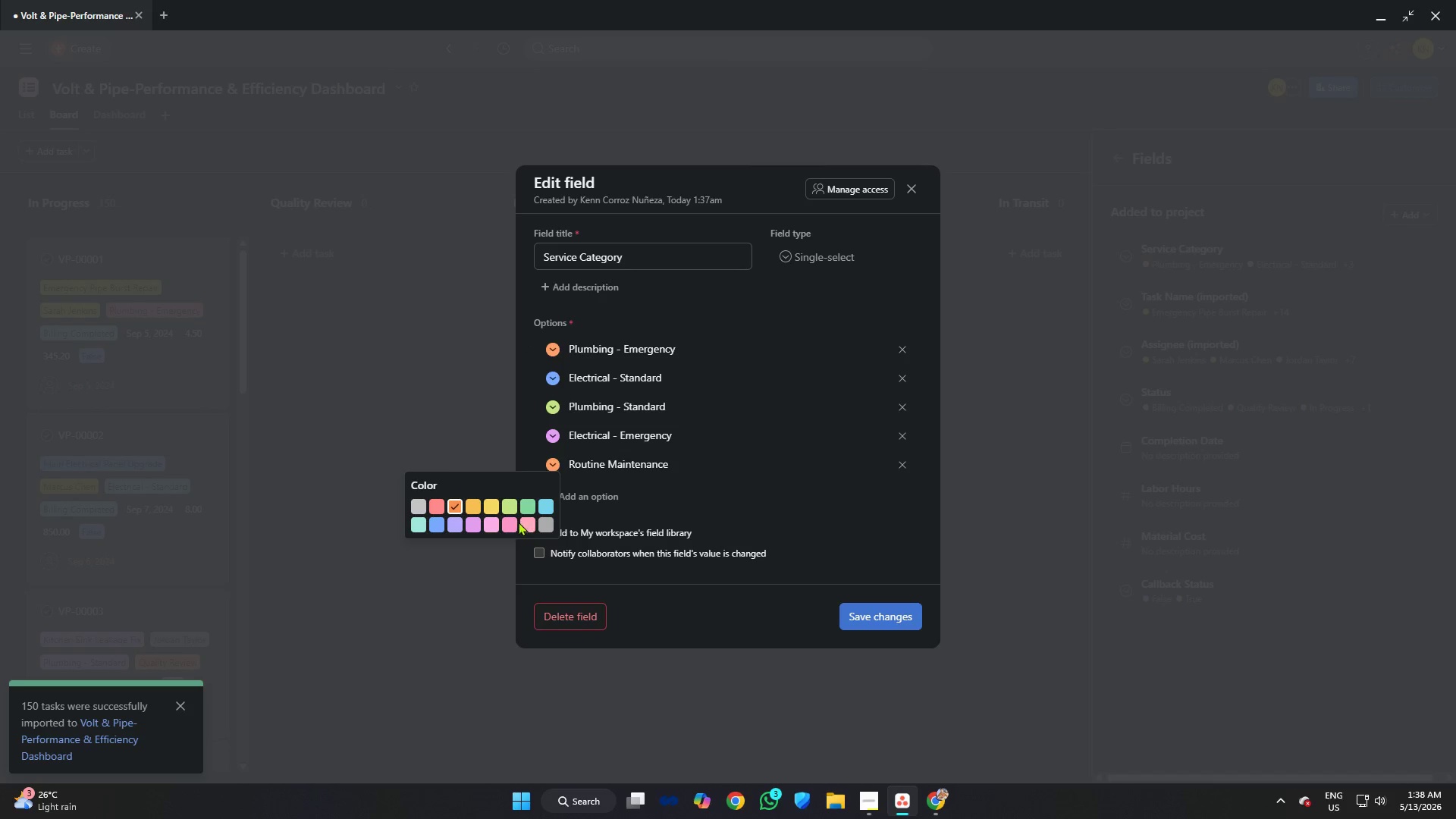 
left_click([513, 522])
 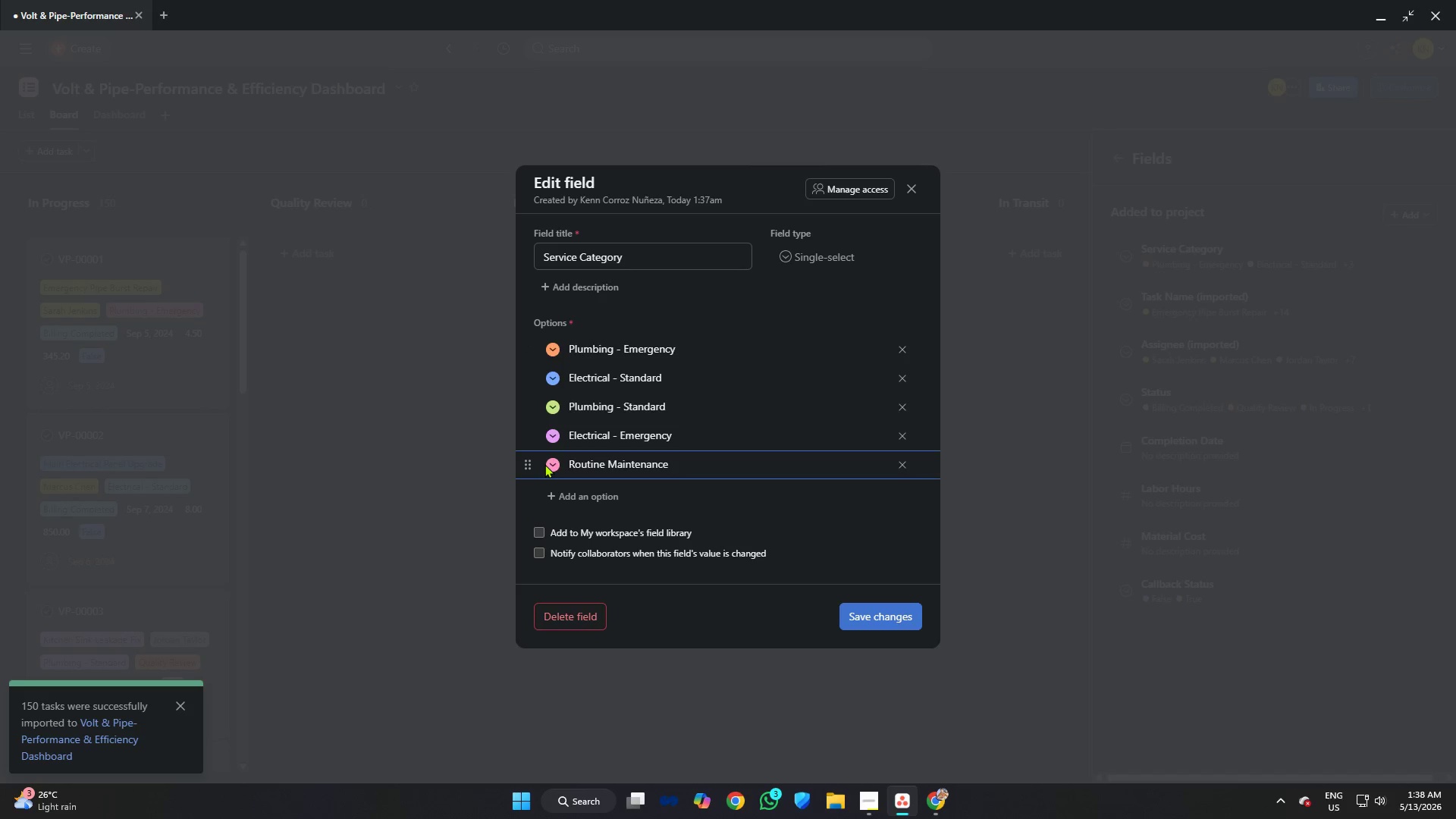 
left_click([551, 464])
 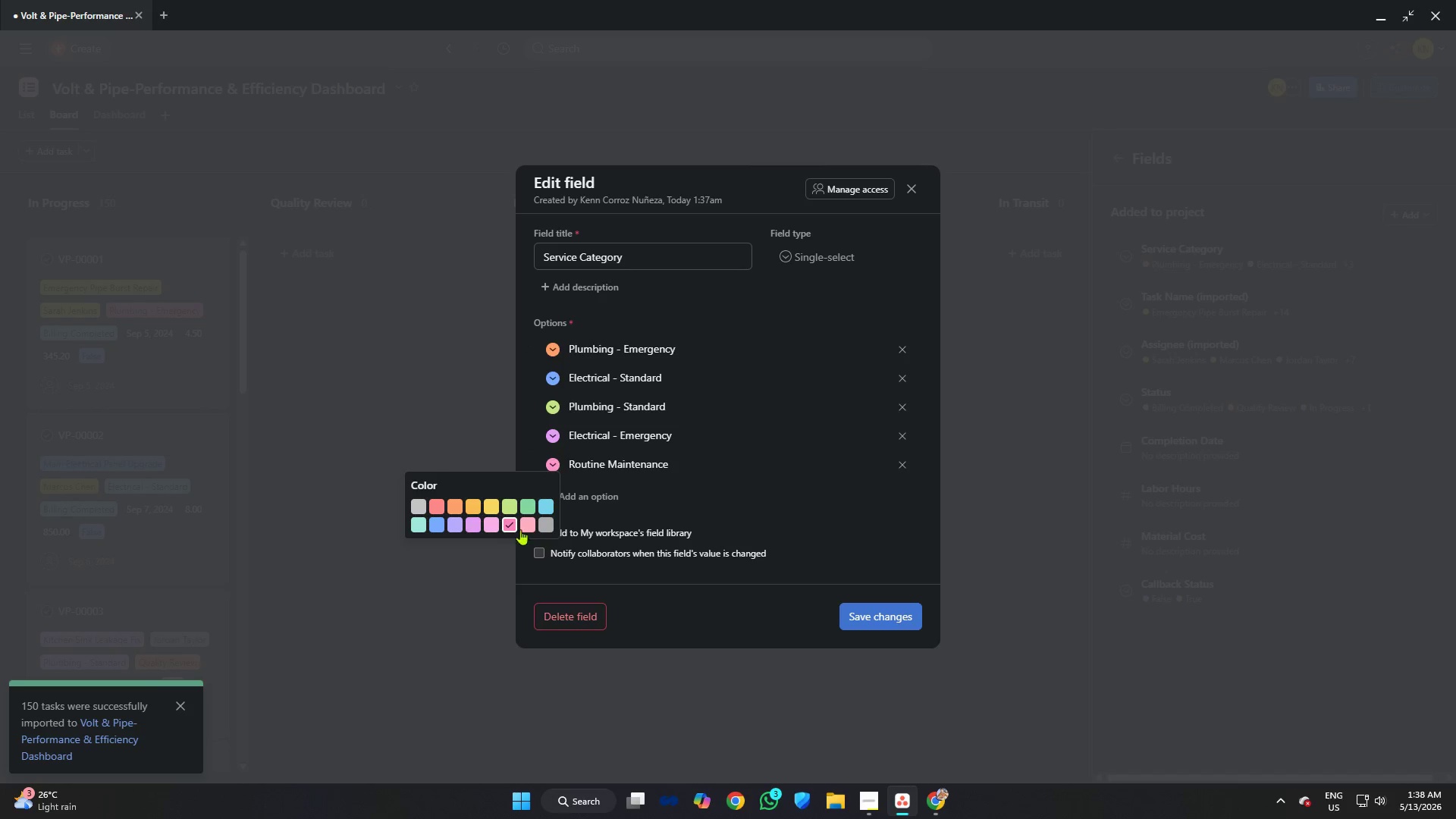 
left_click([526, 521])
 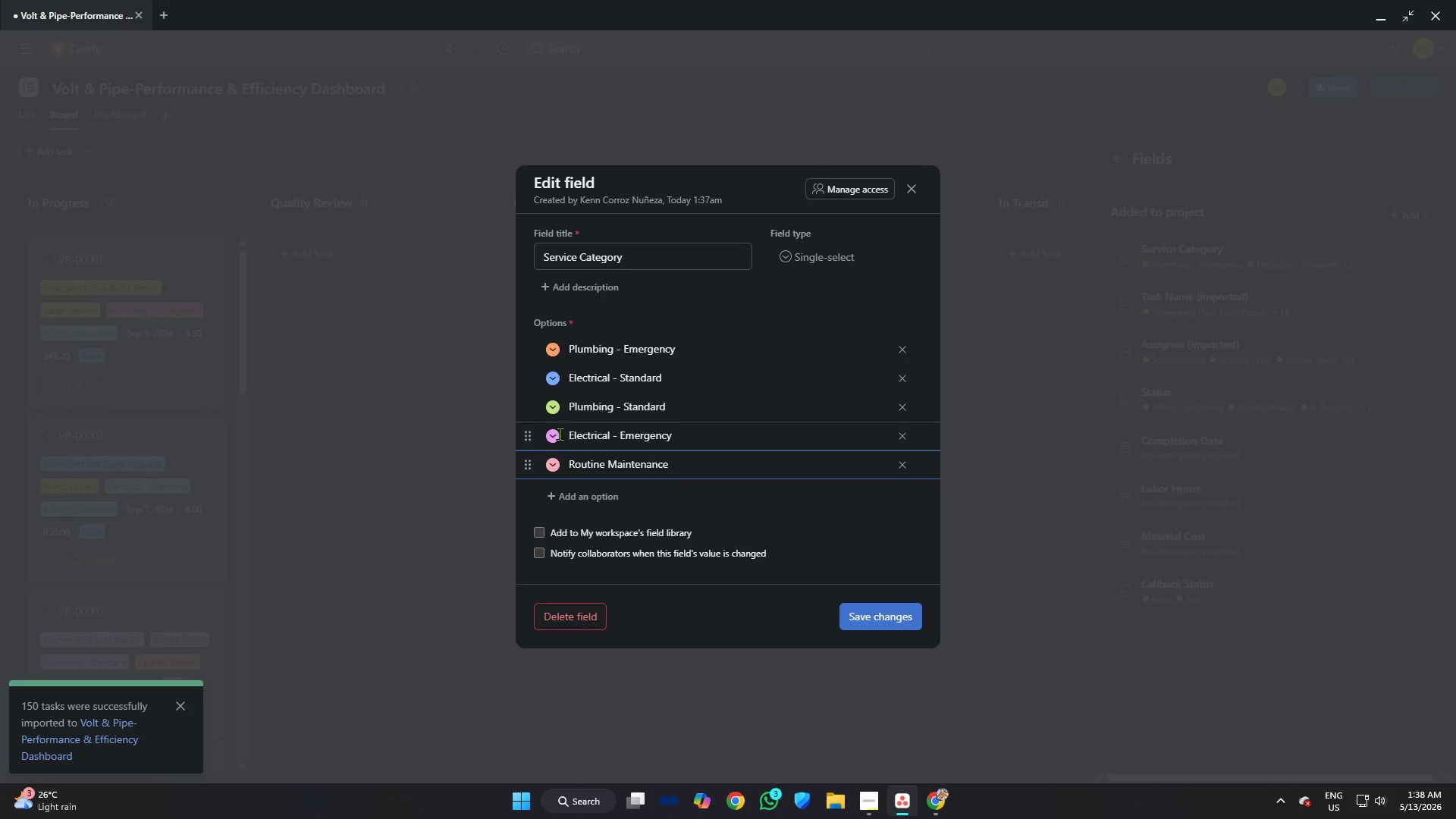 
left_click([553, 432])
 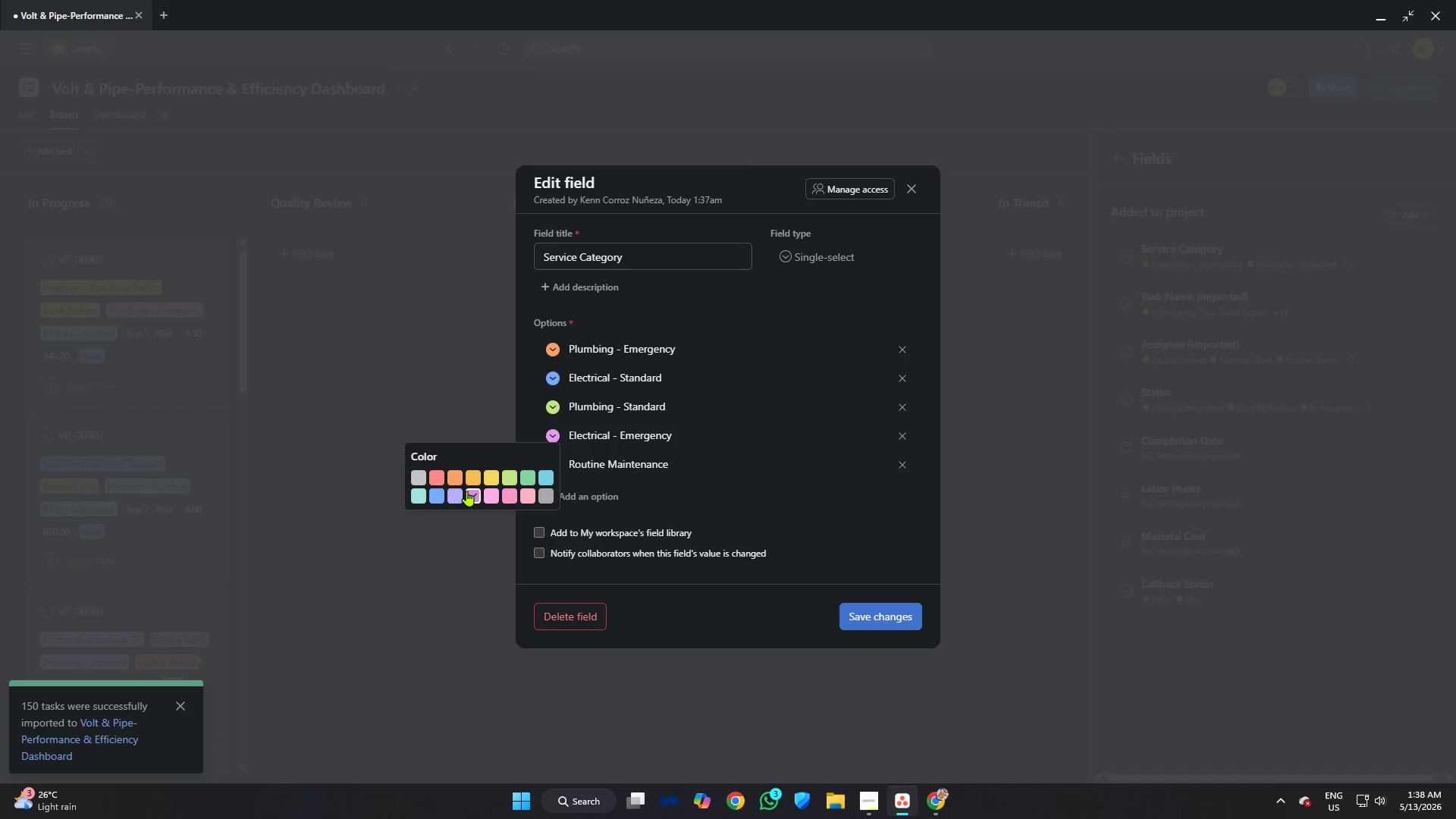 
left_click([459, 490])
 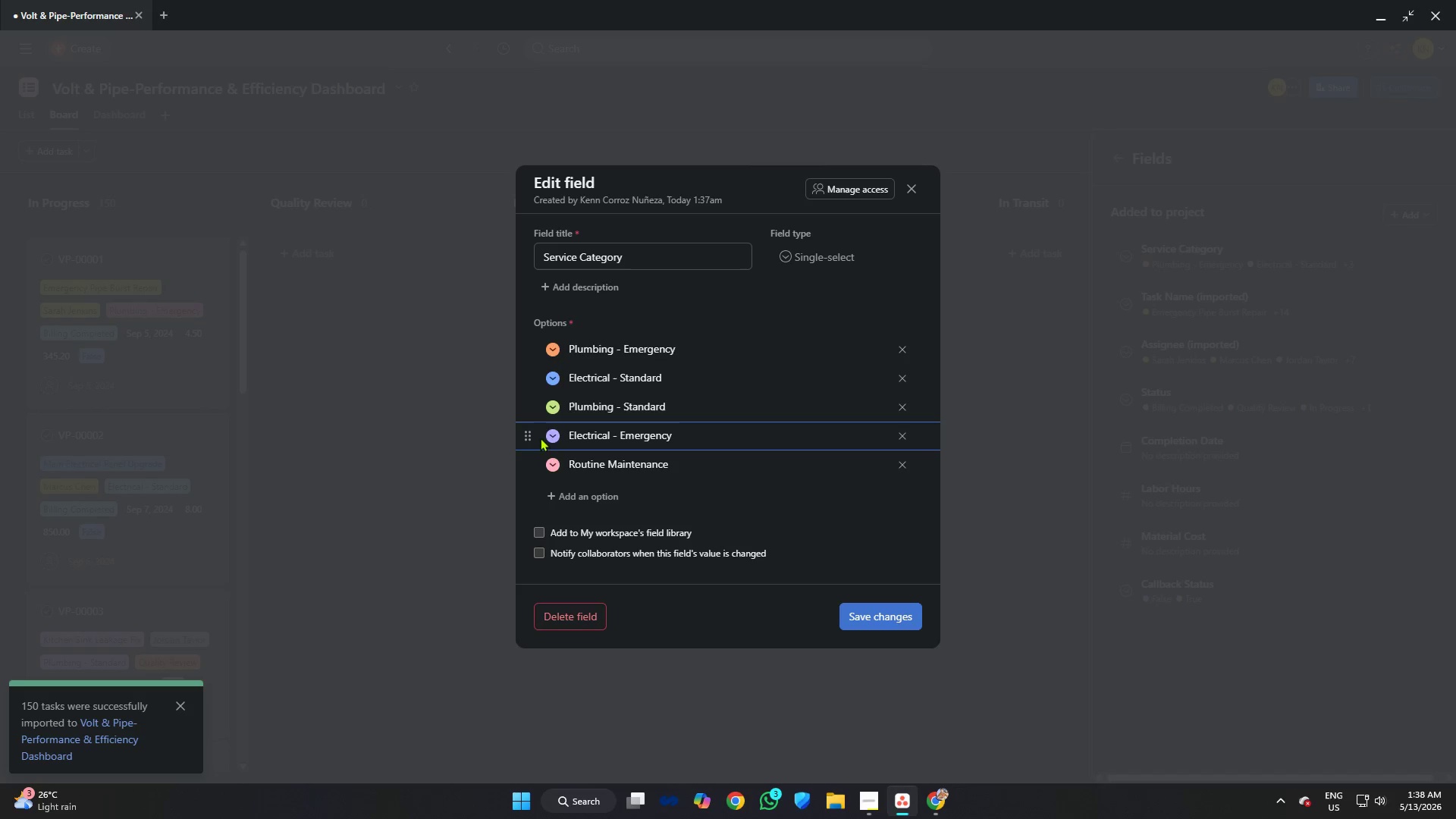 
left_click([549, 435])
 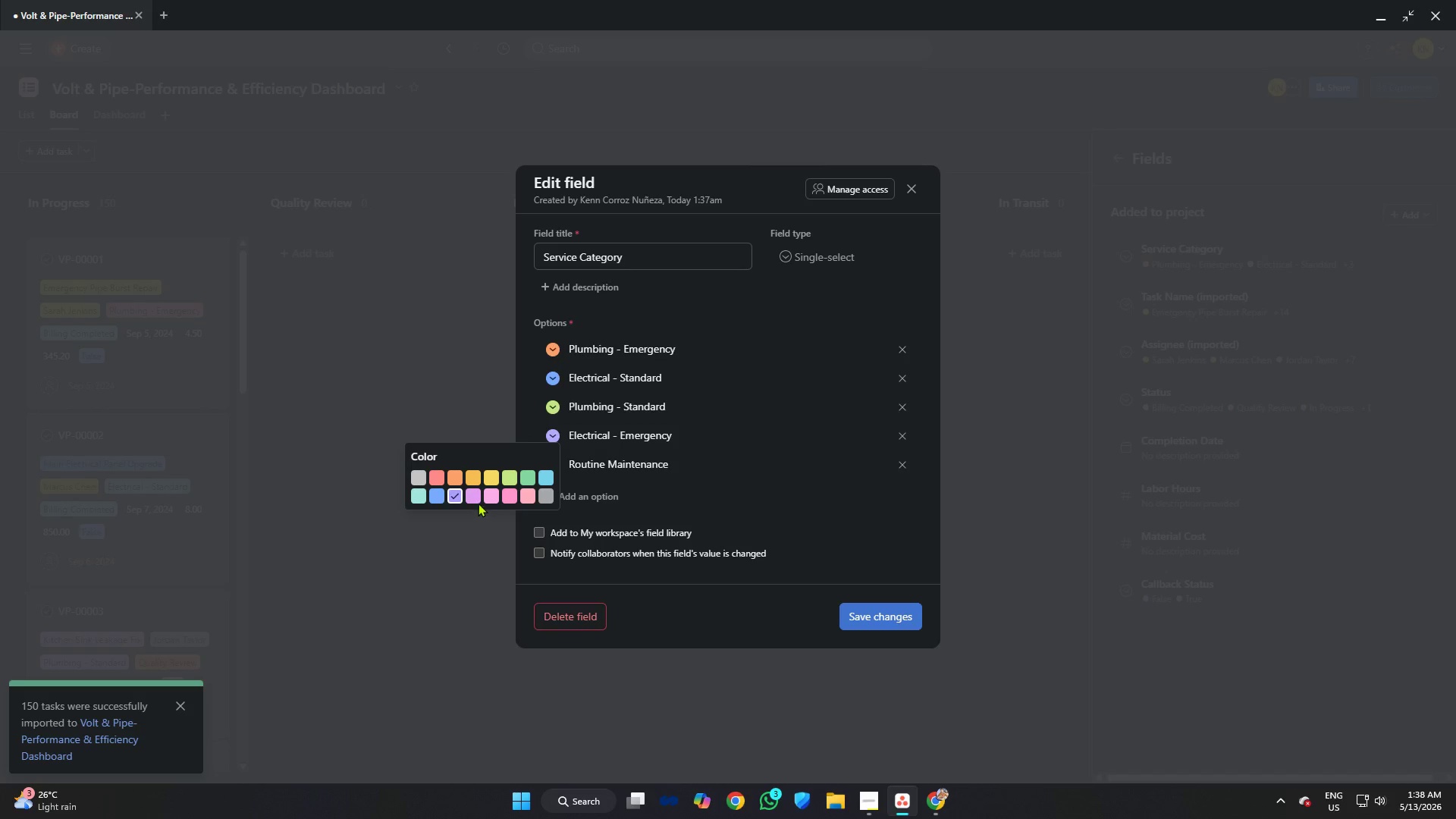 
left_click([477, 497])
 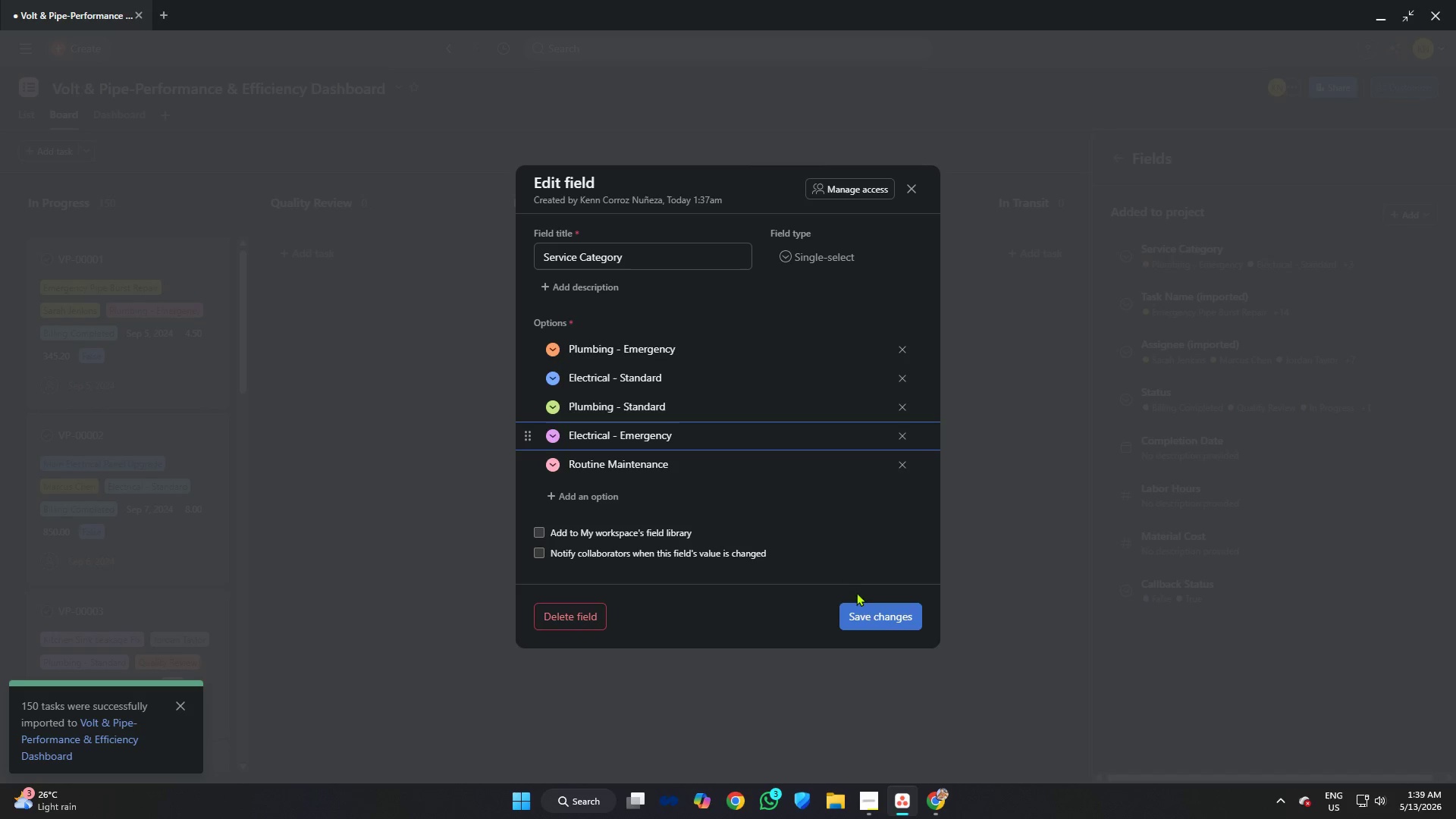 
left_click([884, 617])
 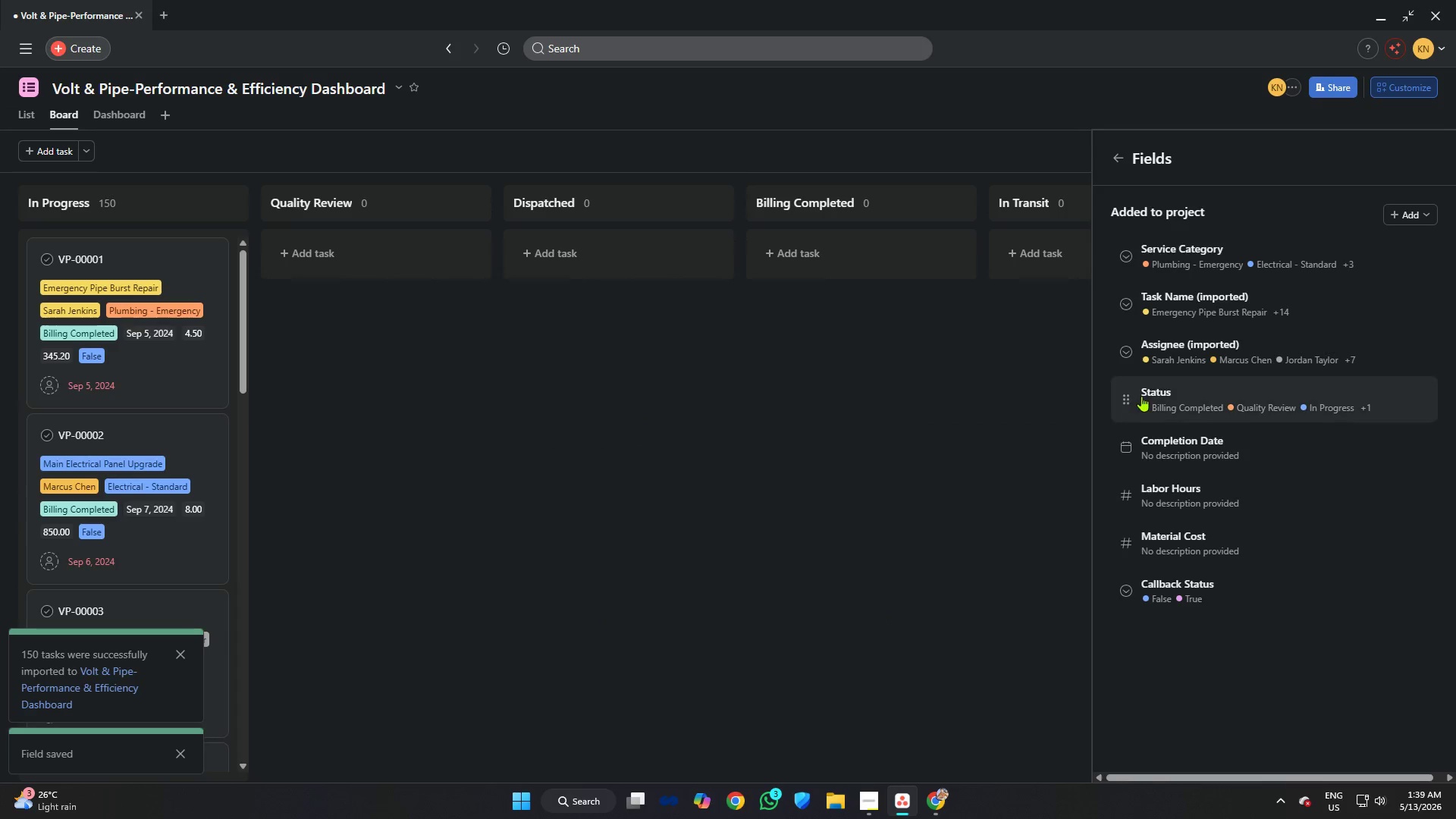 
left_click([1176, 310])